 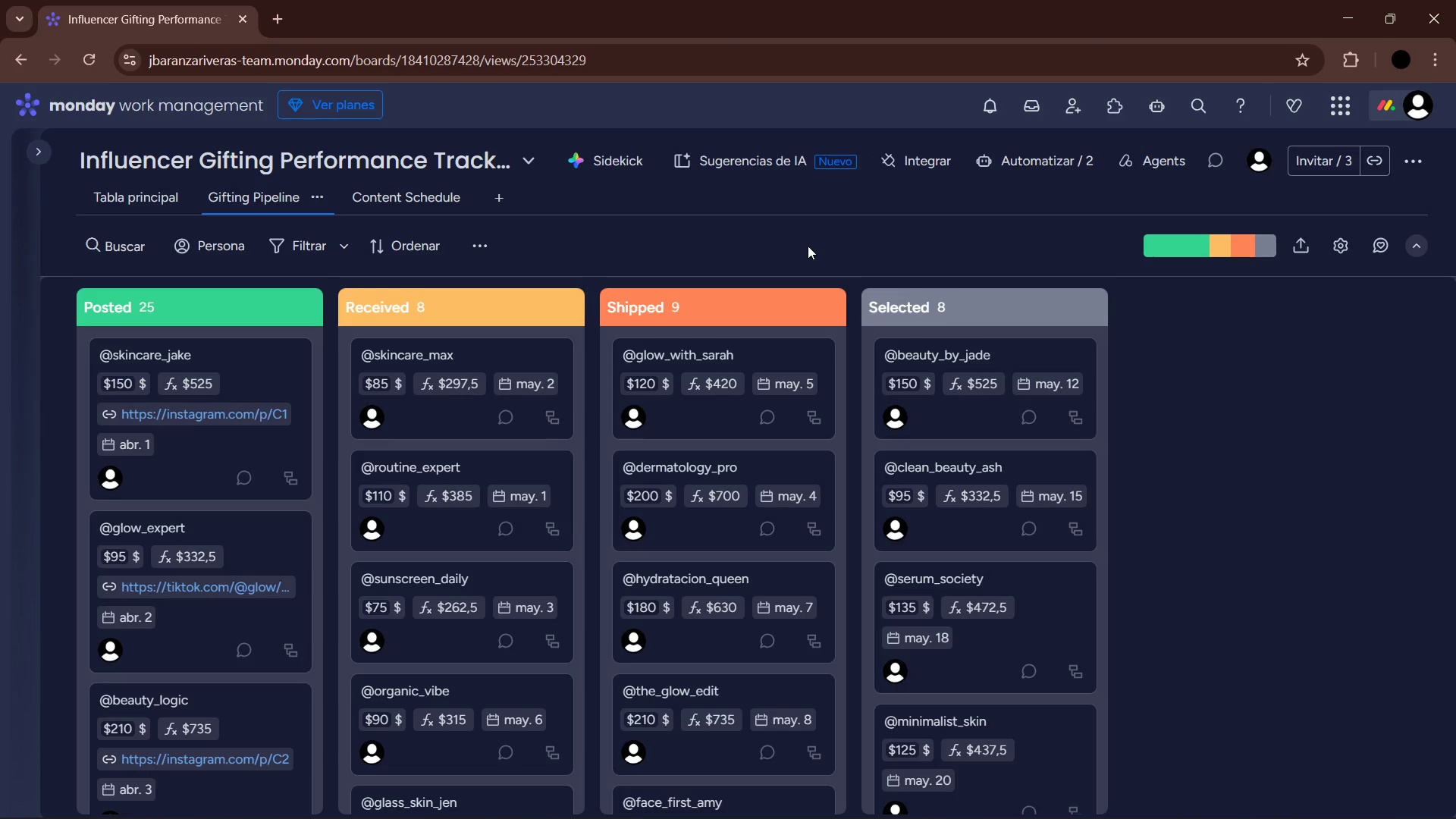 
key(PrintScreen)
 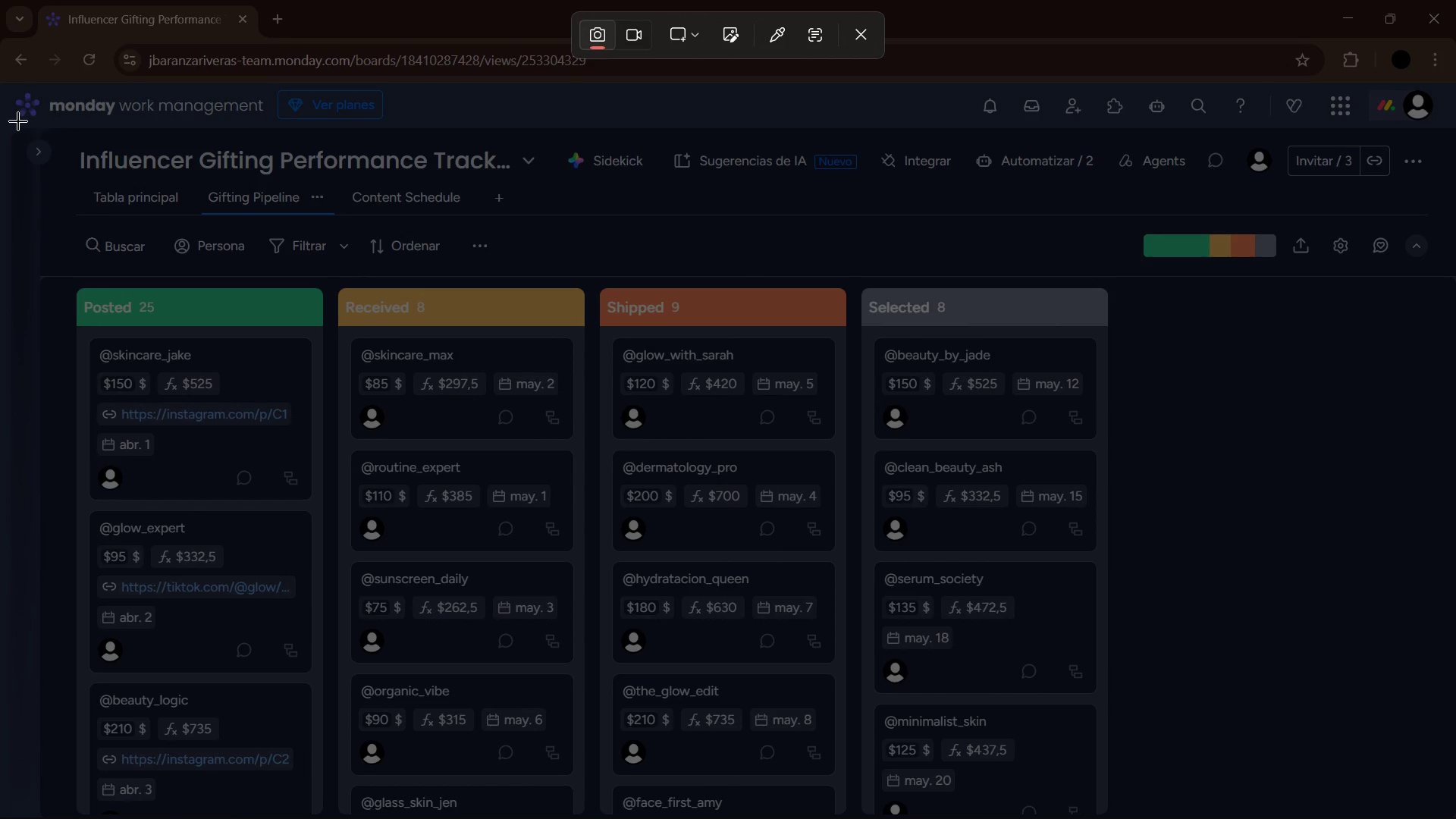 
left_click_drag(start_coordinate=[0, 90], to_coordinate=[1455, 818])
 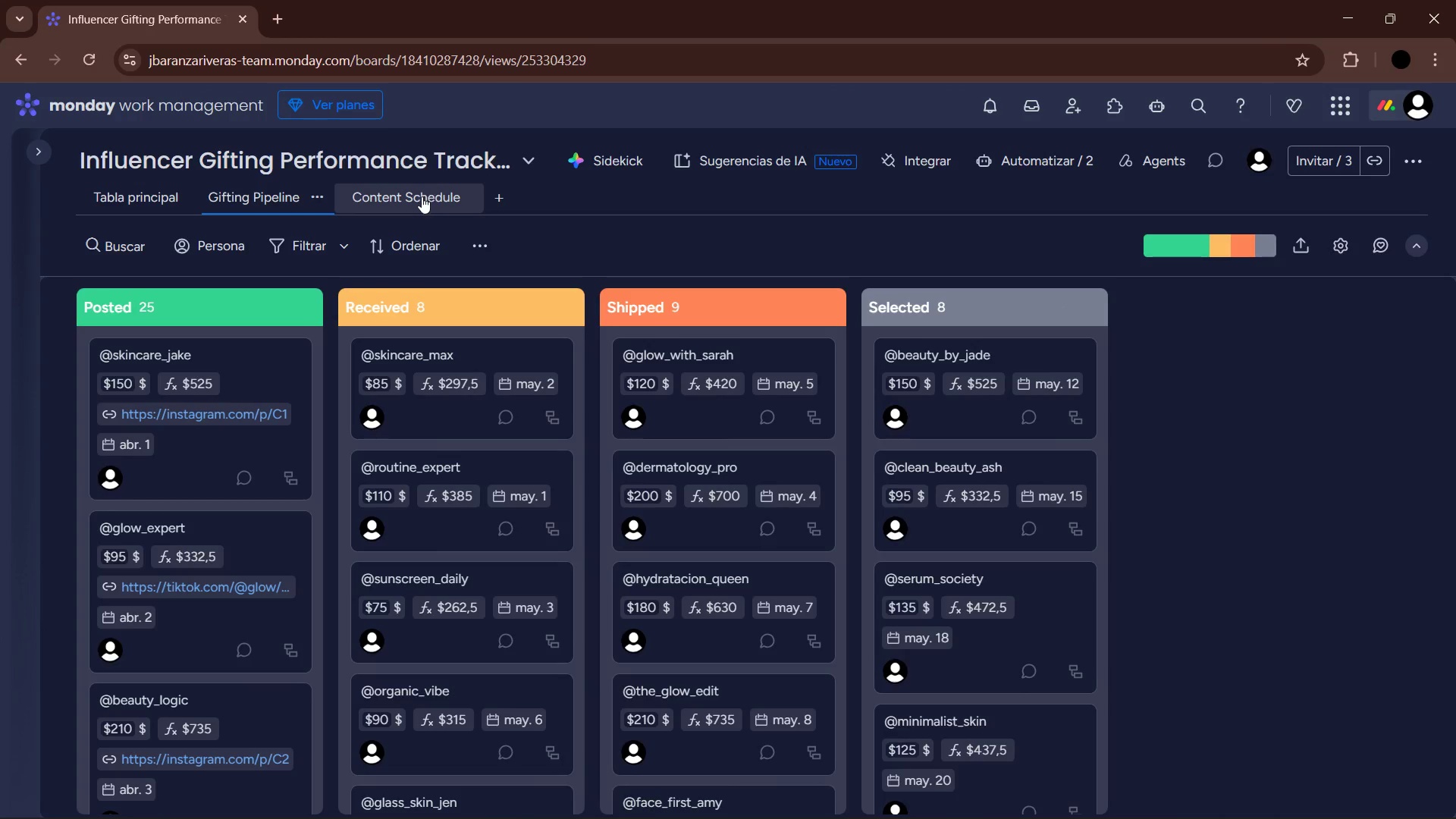 
left_click([422, 196])
 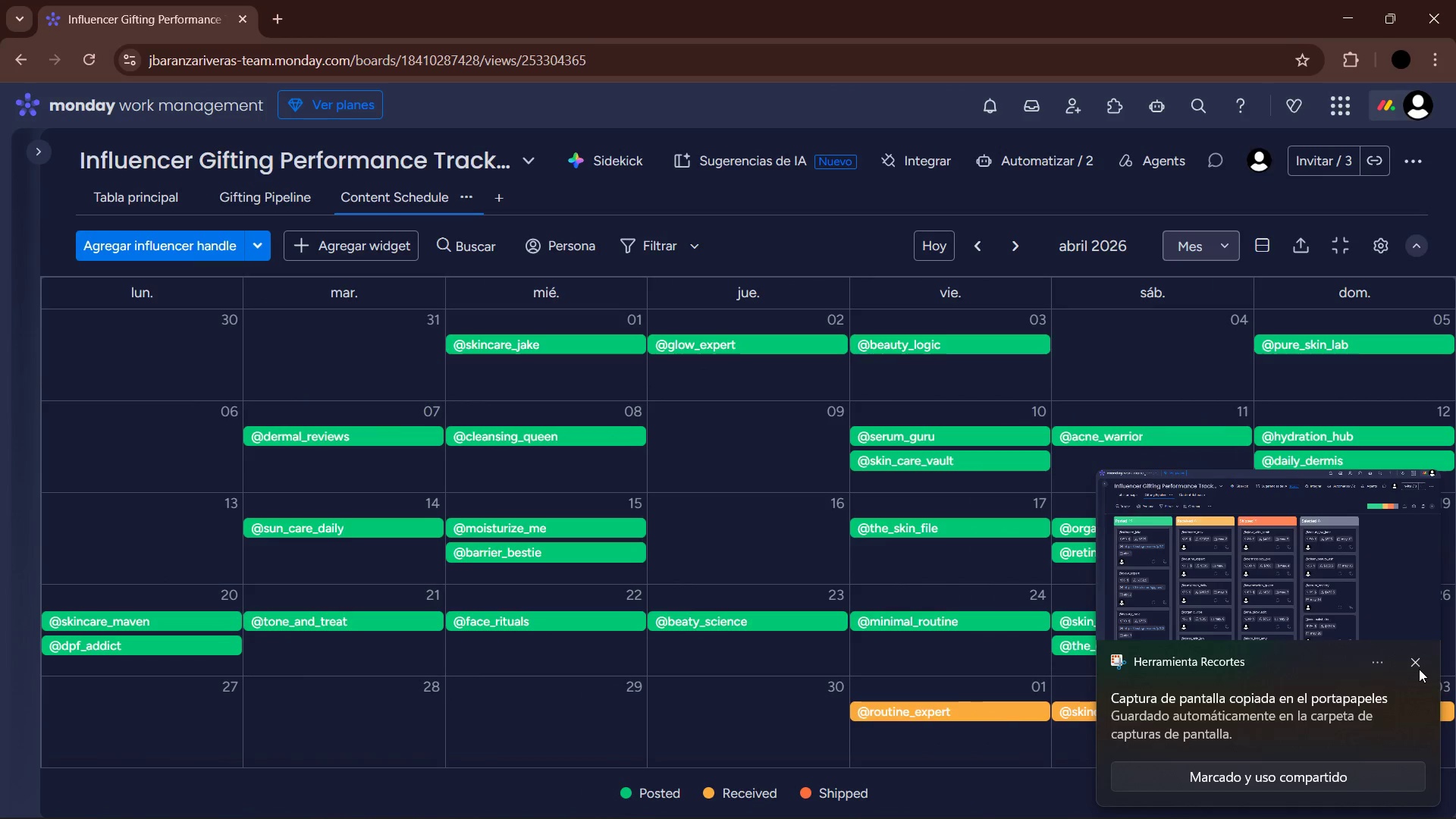 
left_click([1415, 669])
 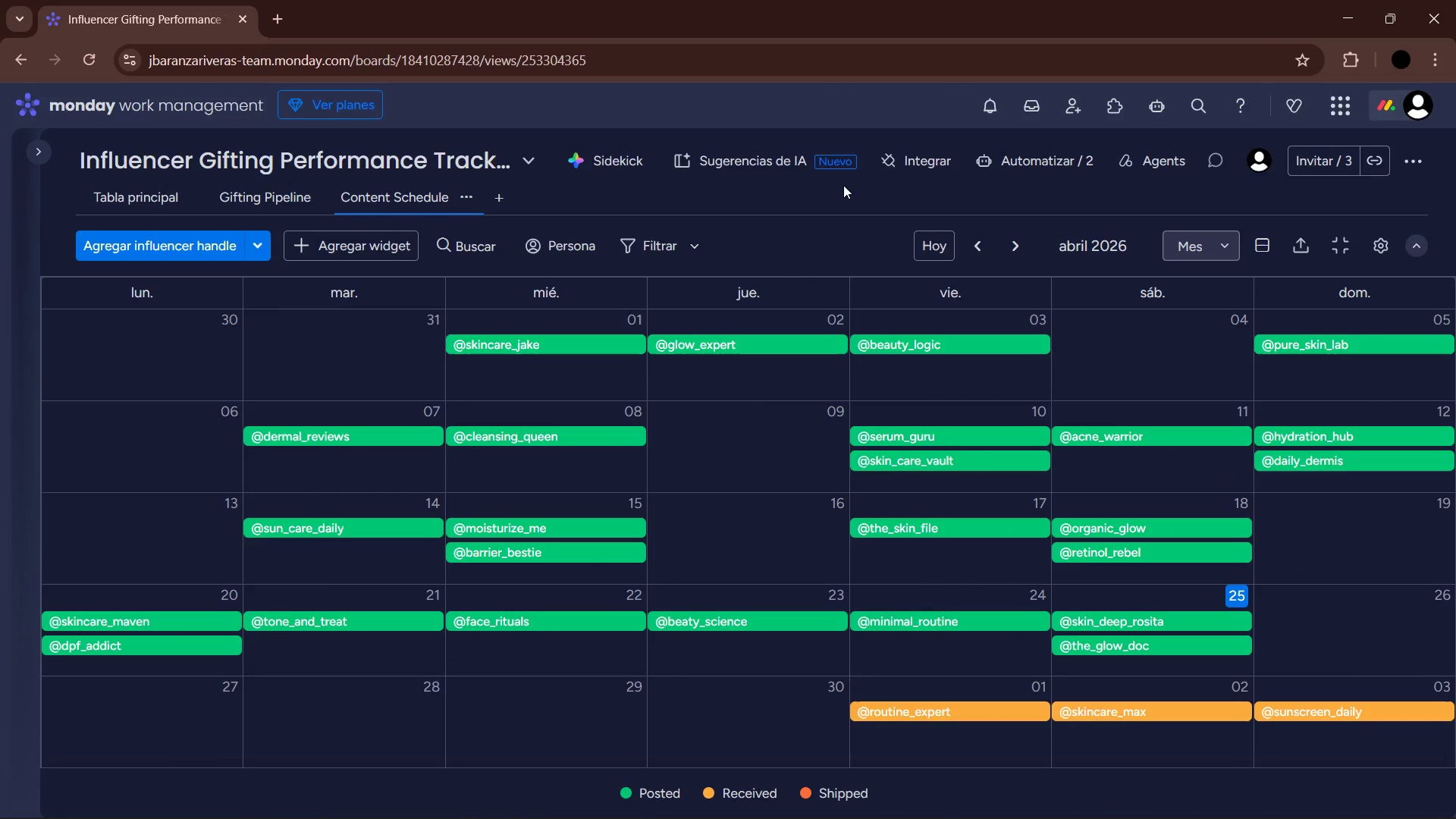 
key(PrintScreen)
 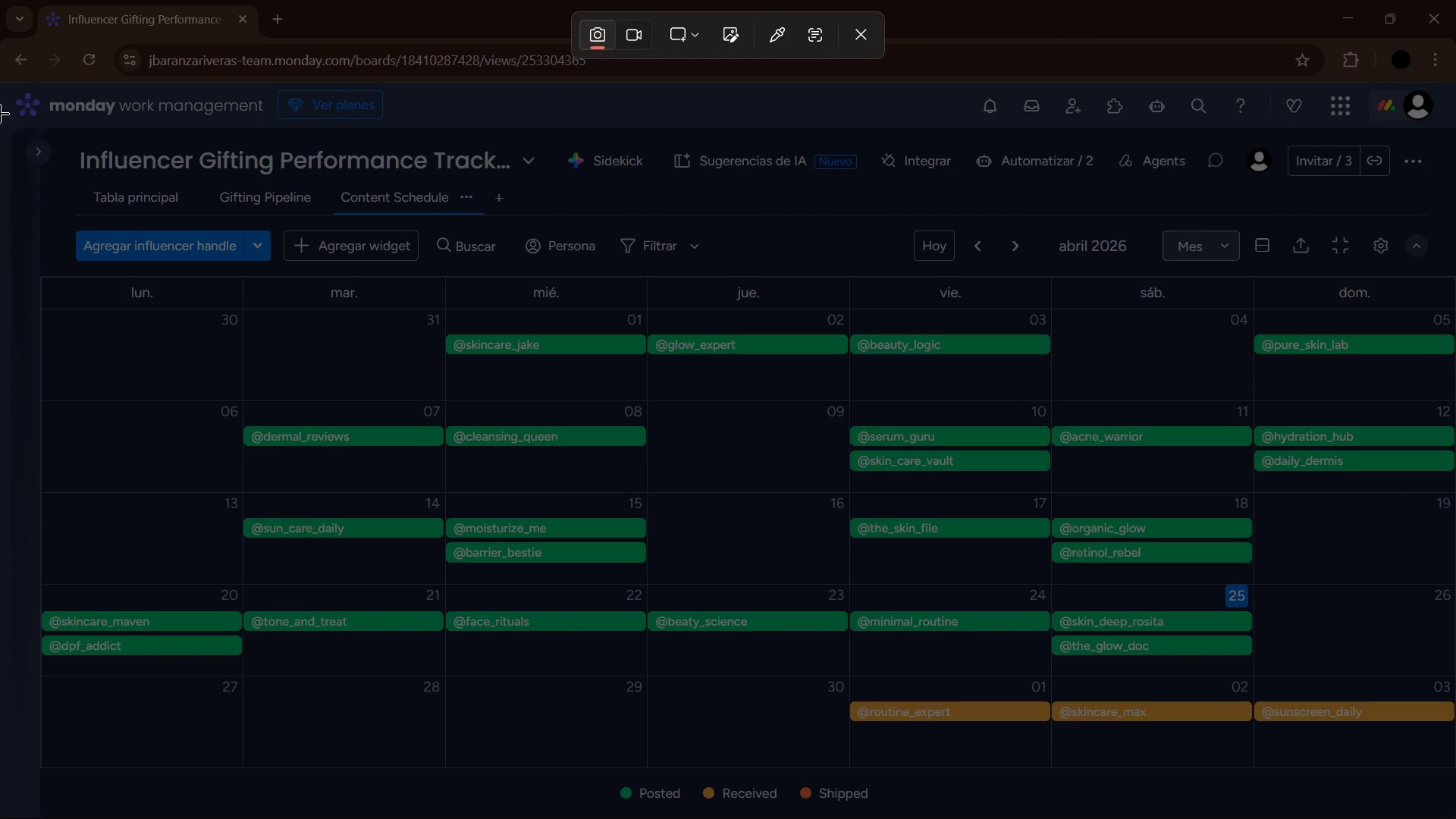 
left_click_drag(start_coordinate=[0, 82], to_coordinate=[1455, 818])
 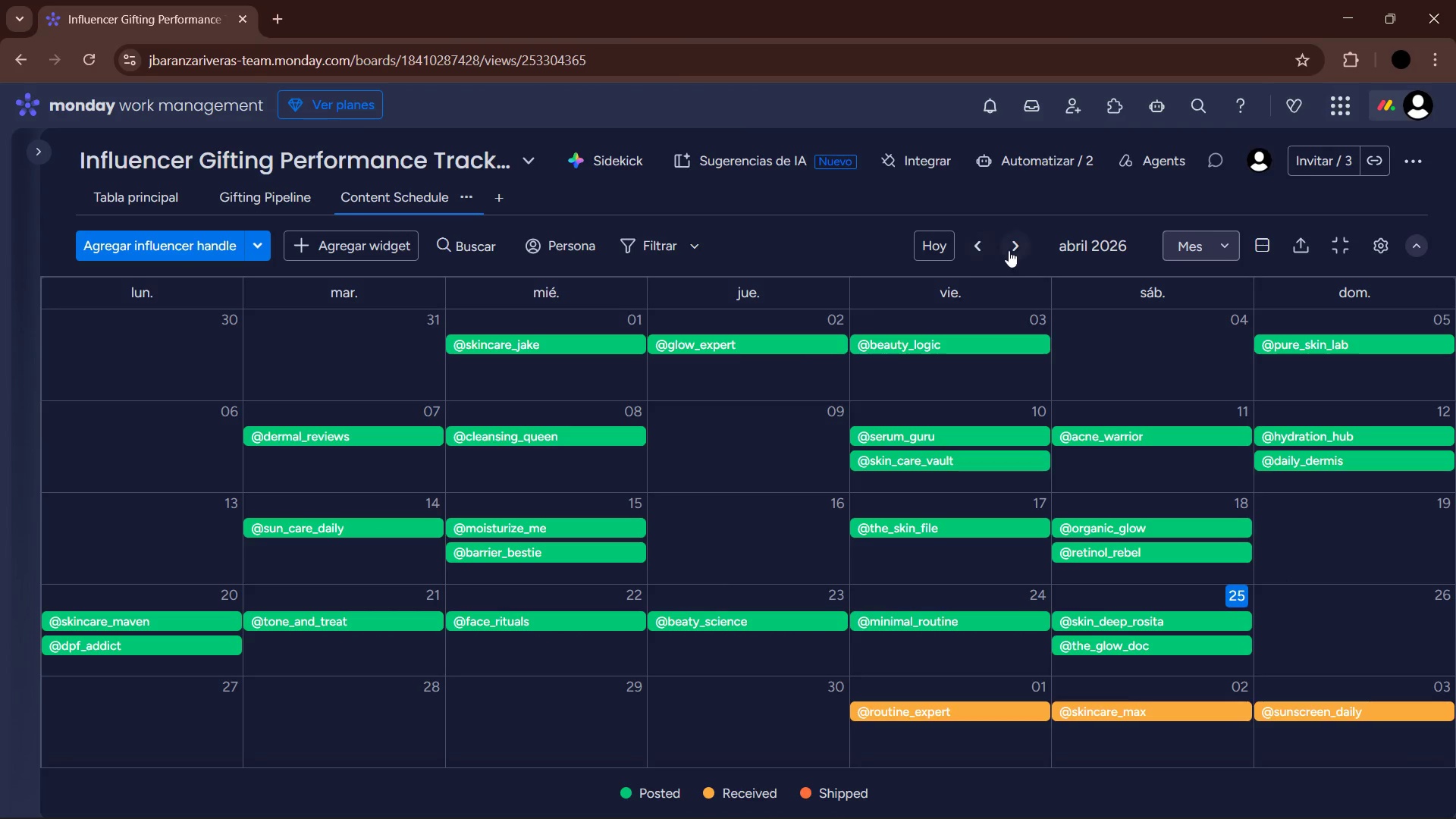 
left_click([1013, 249])
 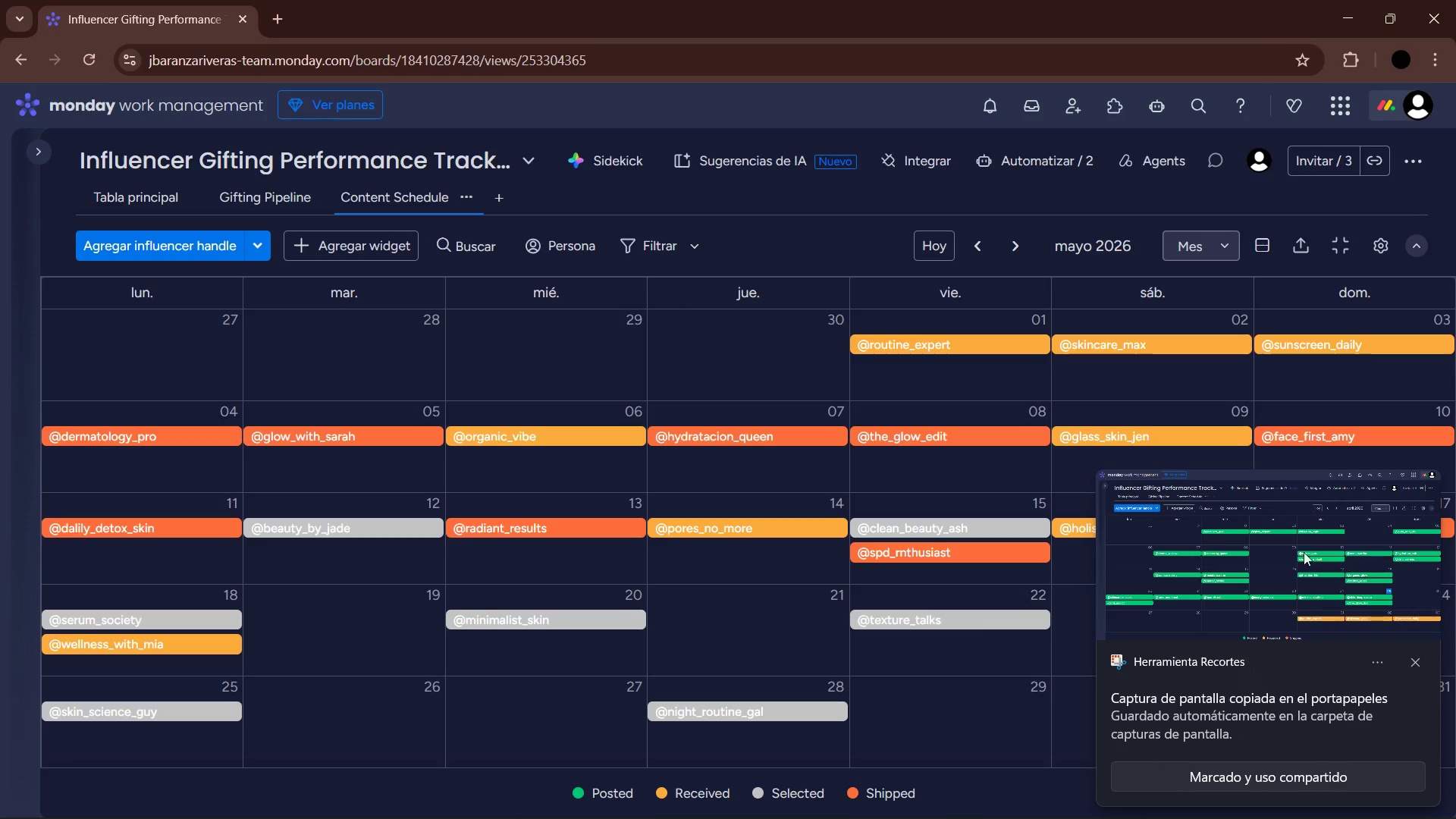 
left_click([1418, 662])
 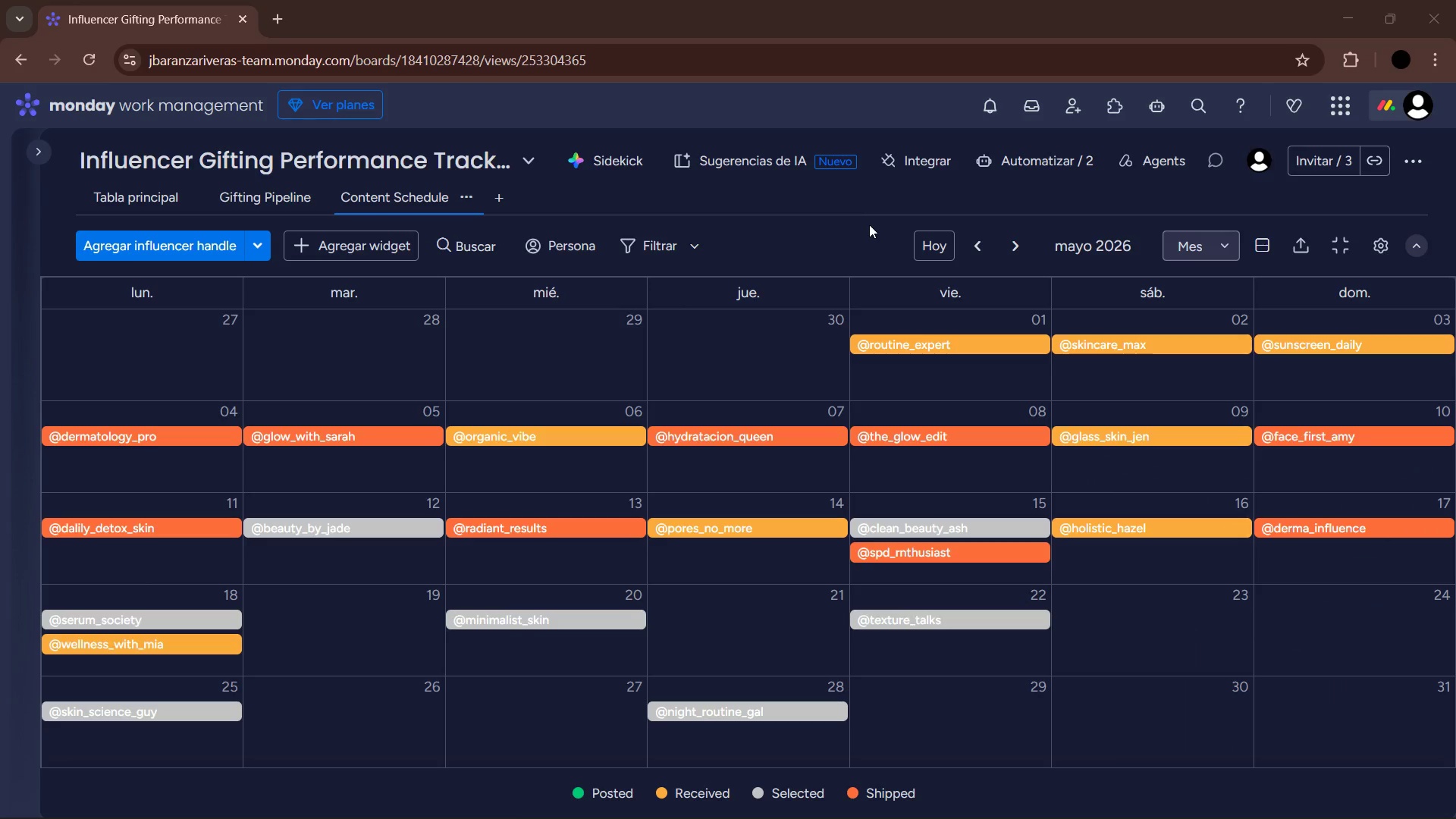 
key(PrintScreen)
 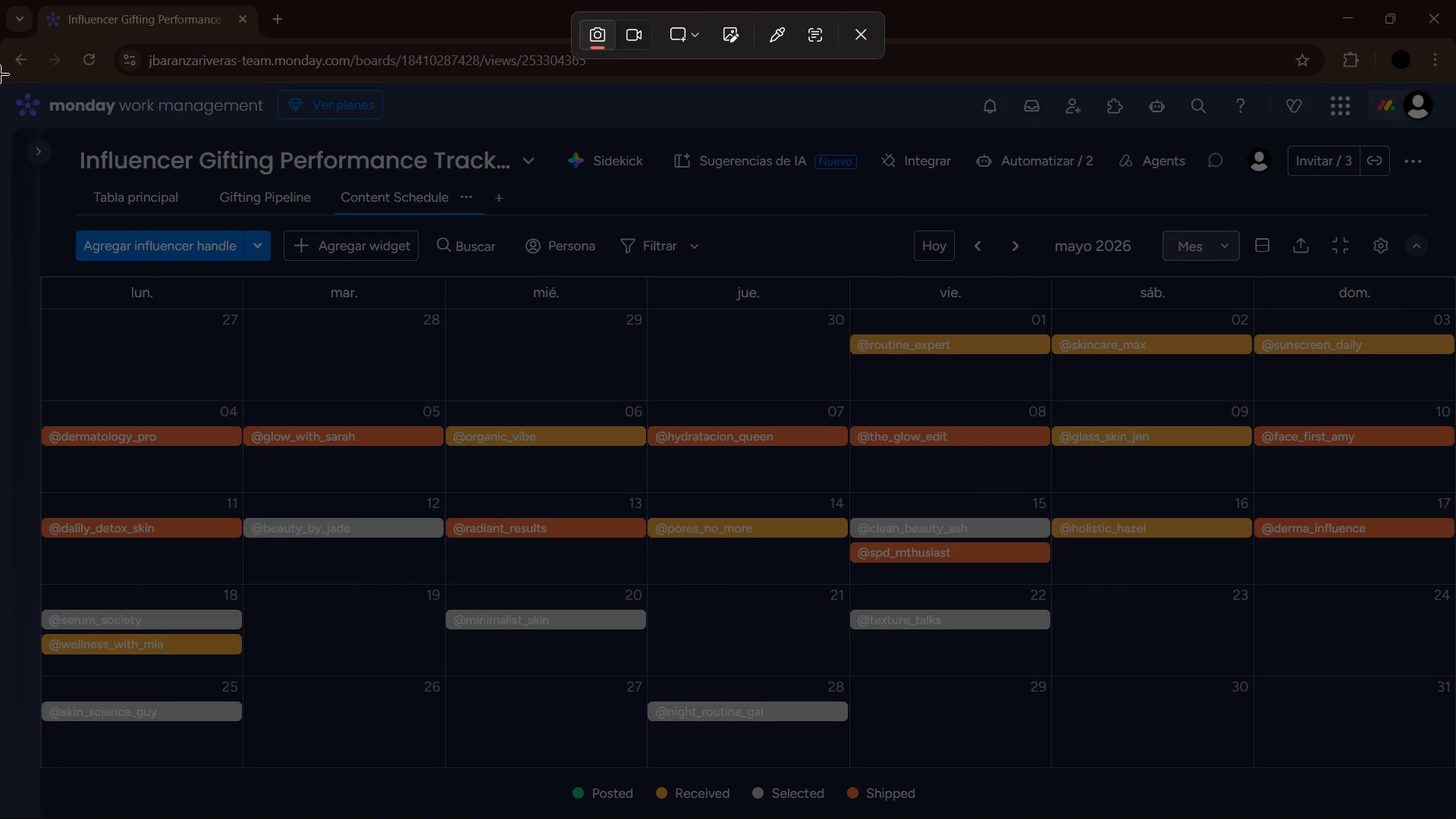 
left_click_drag(start_coordinate=[0, 84], to_coordinate=[1455, 818])
 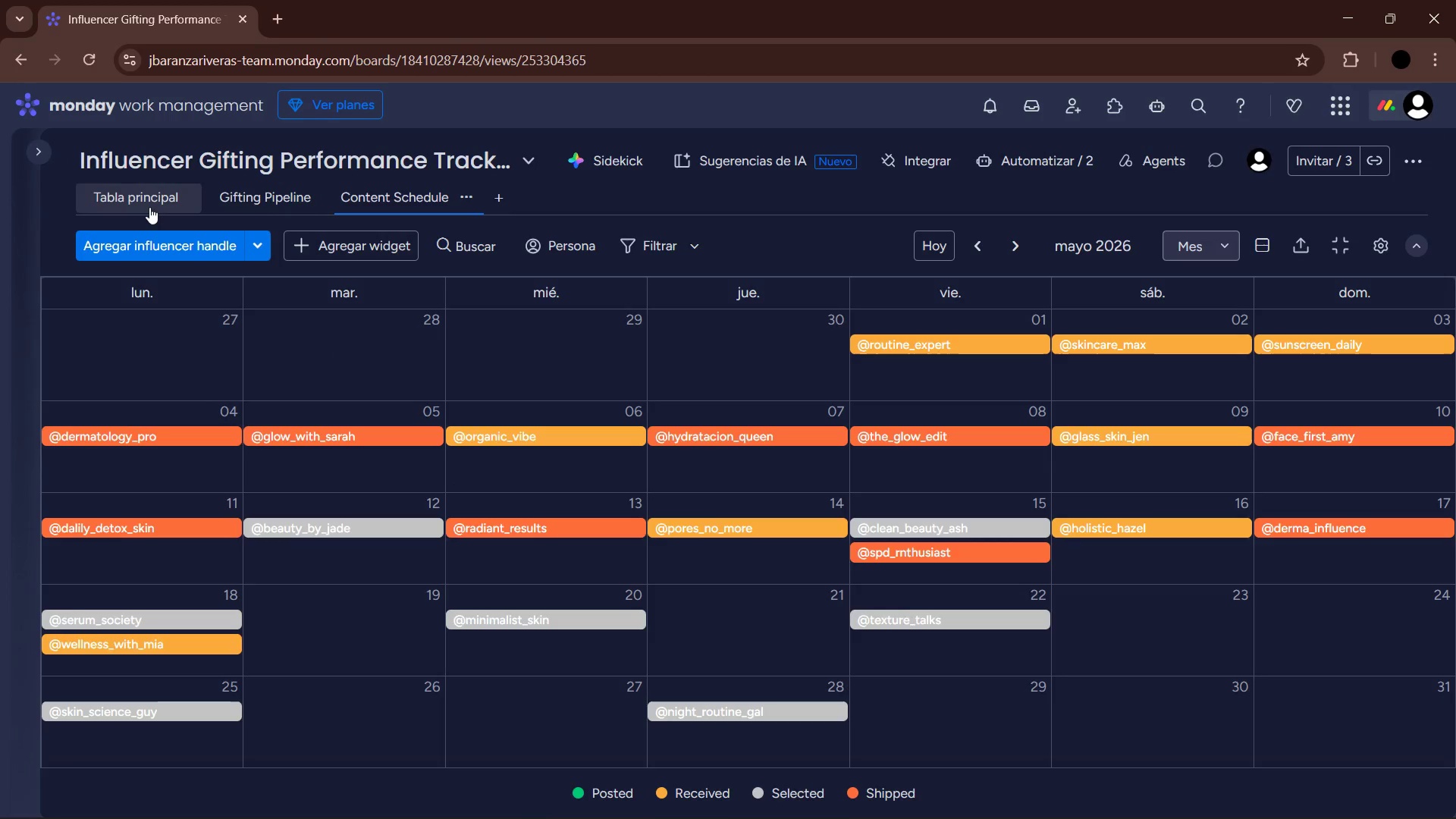 
left_click([149, 201])
 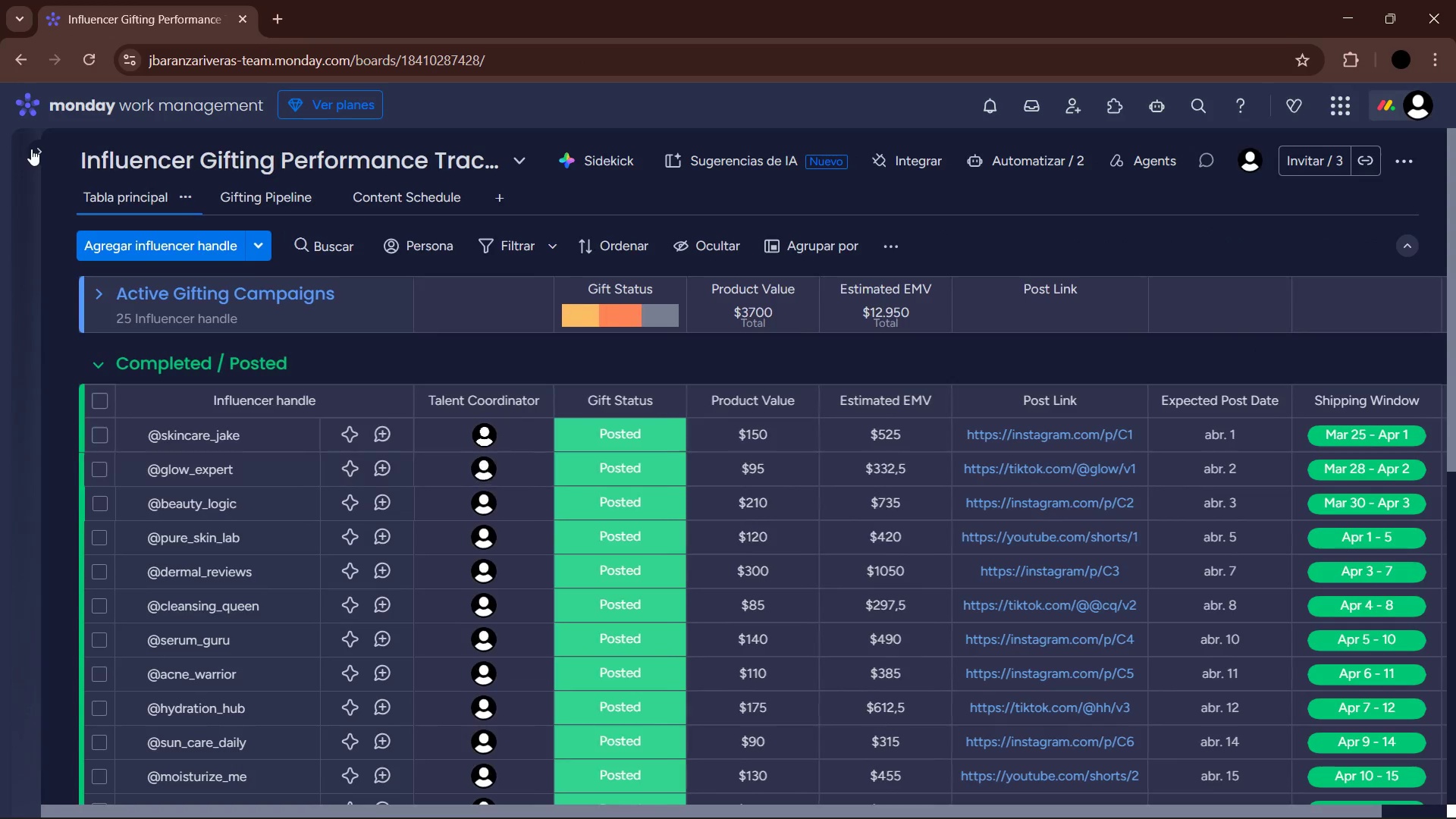 
left_click([33, 149])
 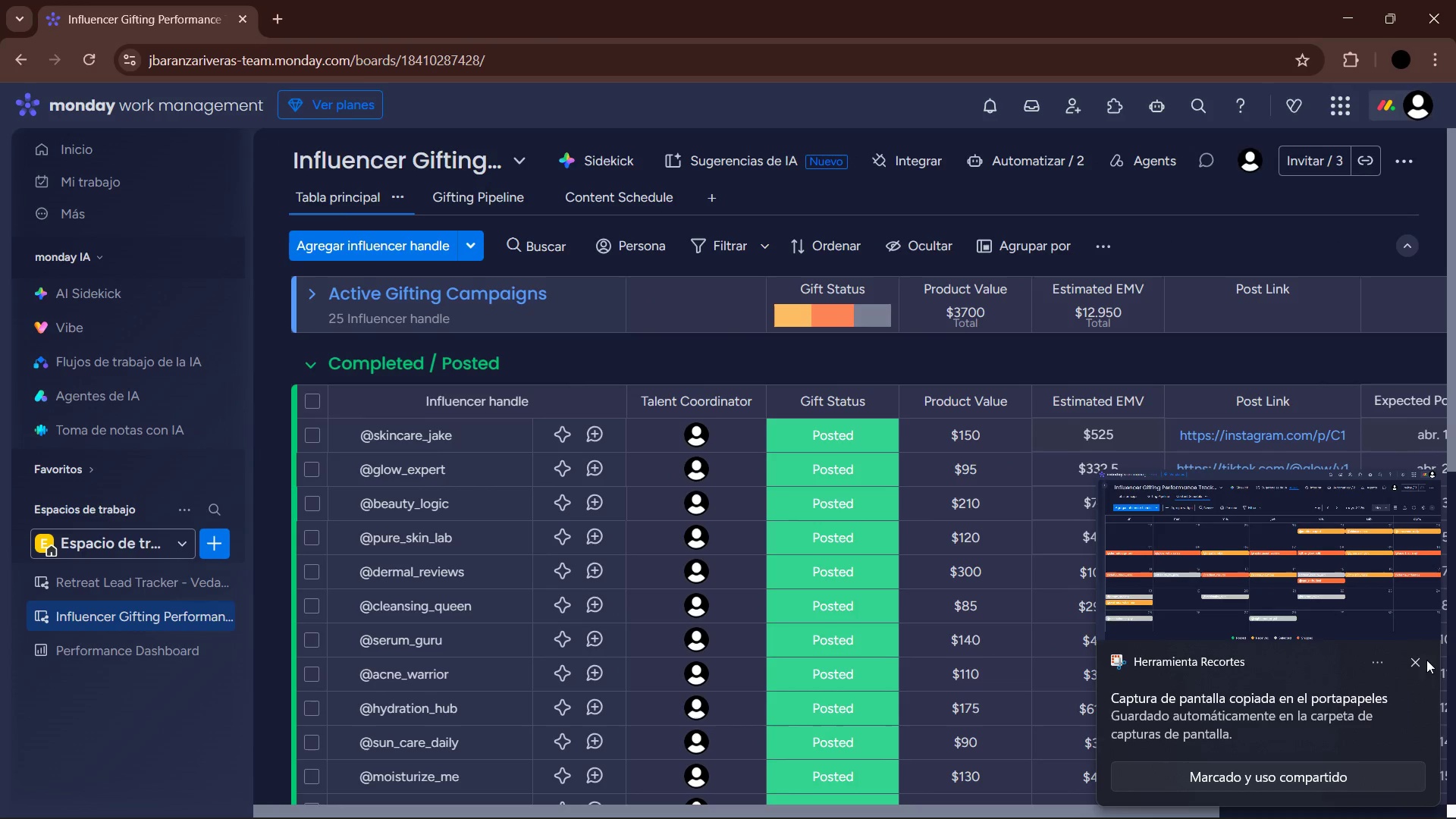 
left_click([1419, 665])
 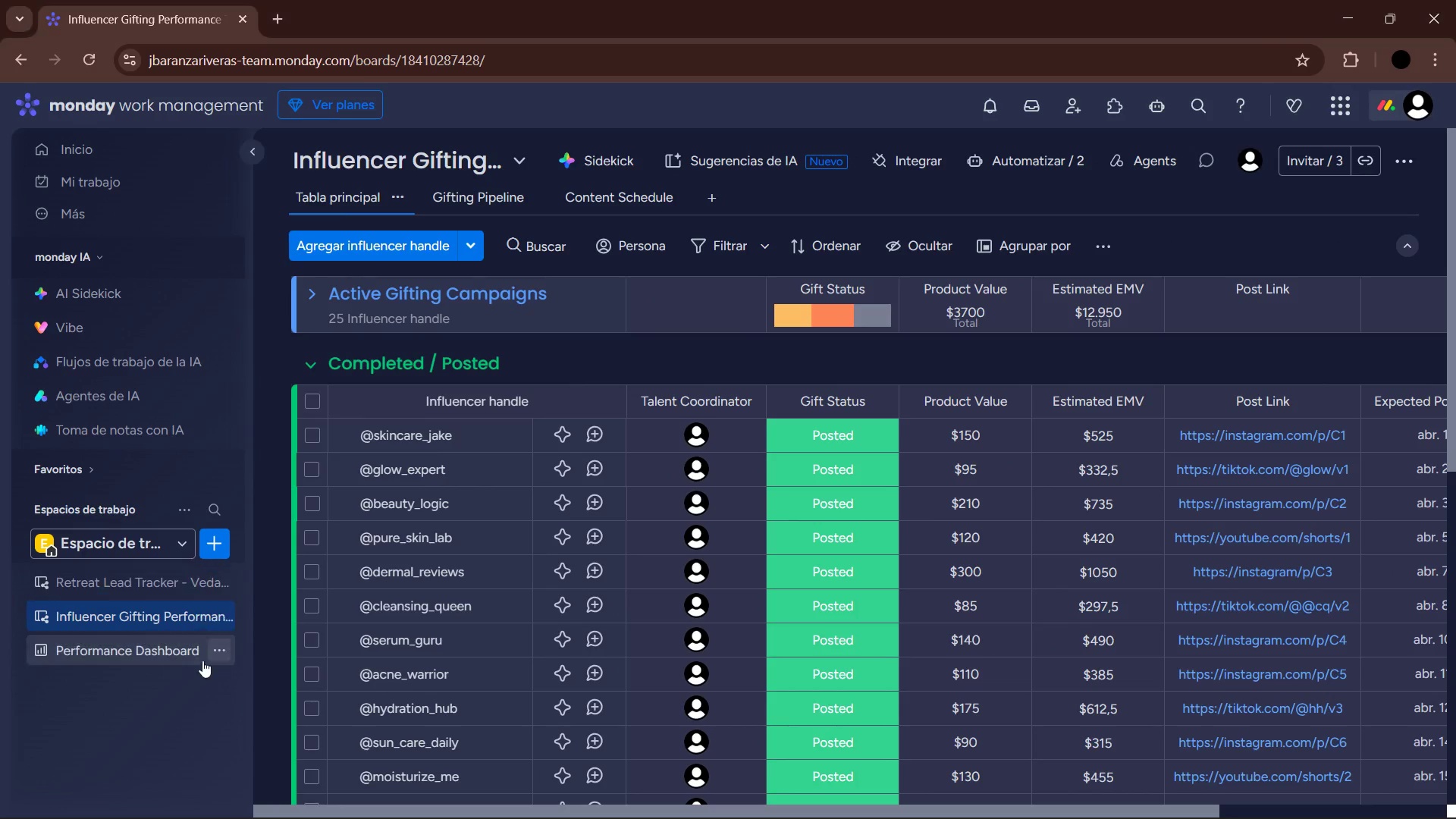 
left_click([187, 657])
 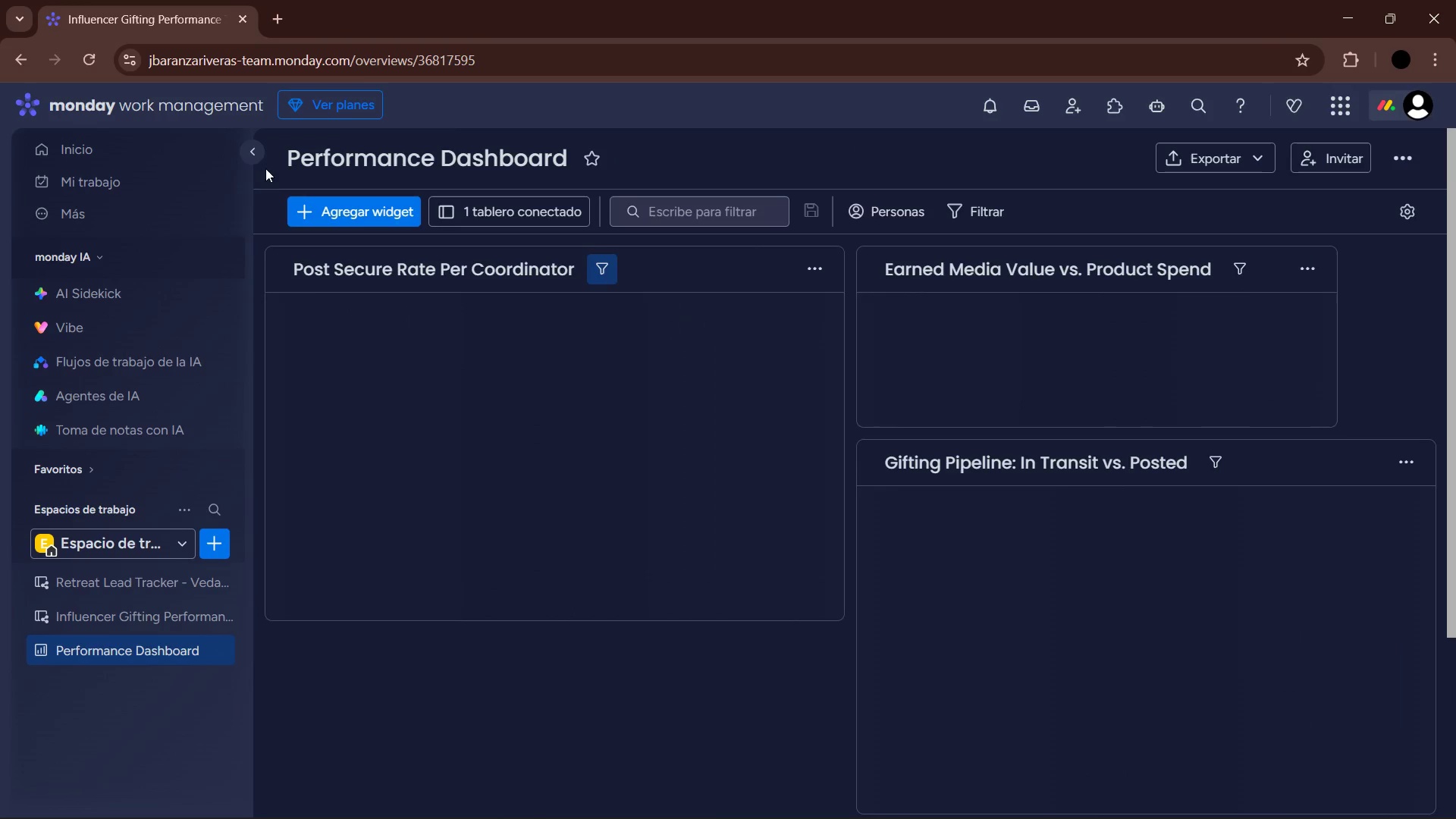 
left_click([252, 146])
 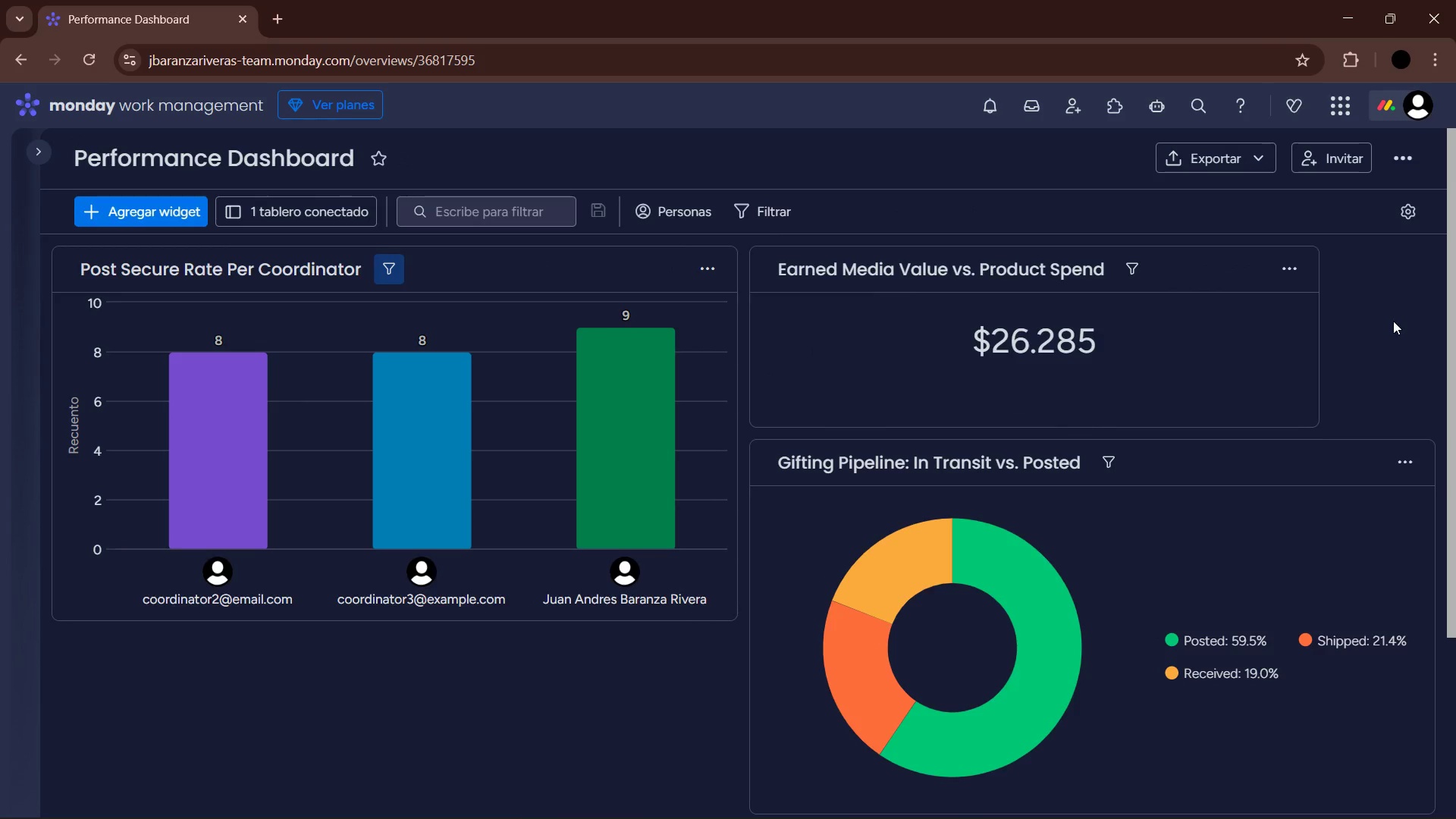 
key(PrintScreen)
 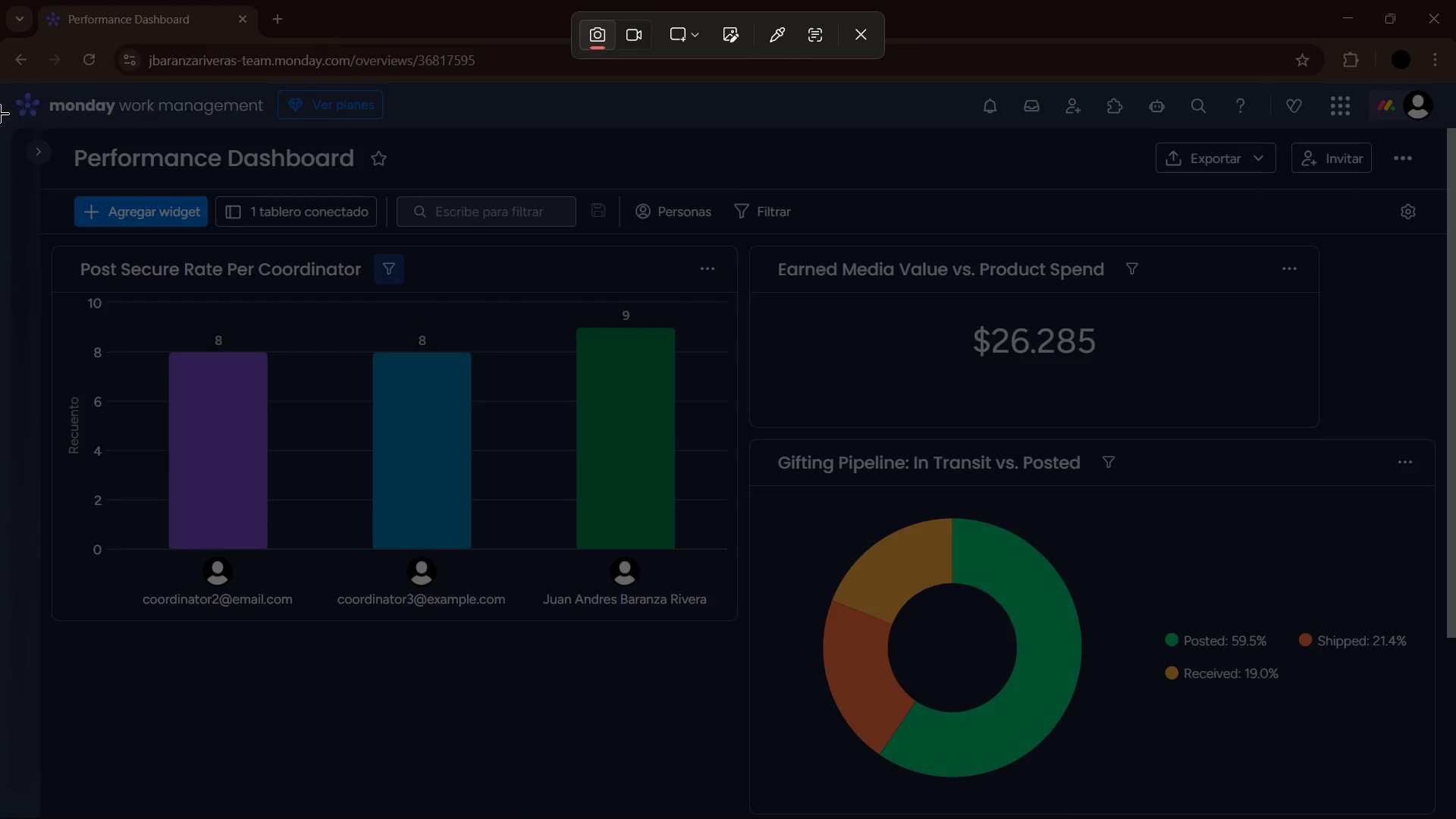 
left_click_drag(start_coordinate=[0, 84], to_coordinate=[1455, 818])